 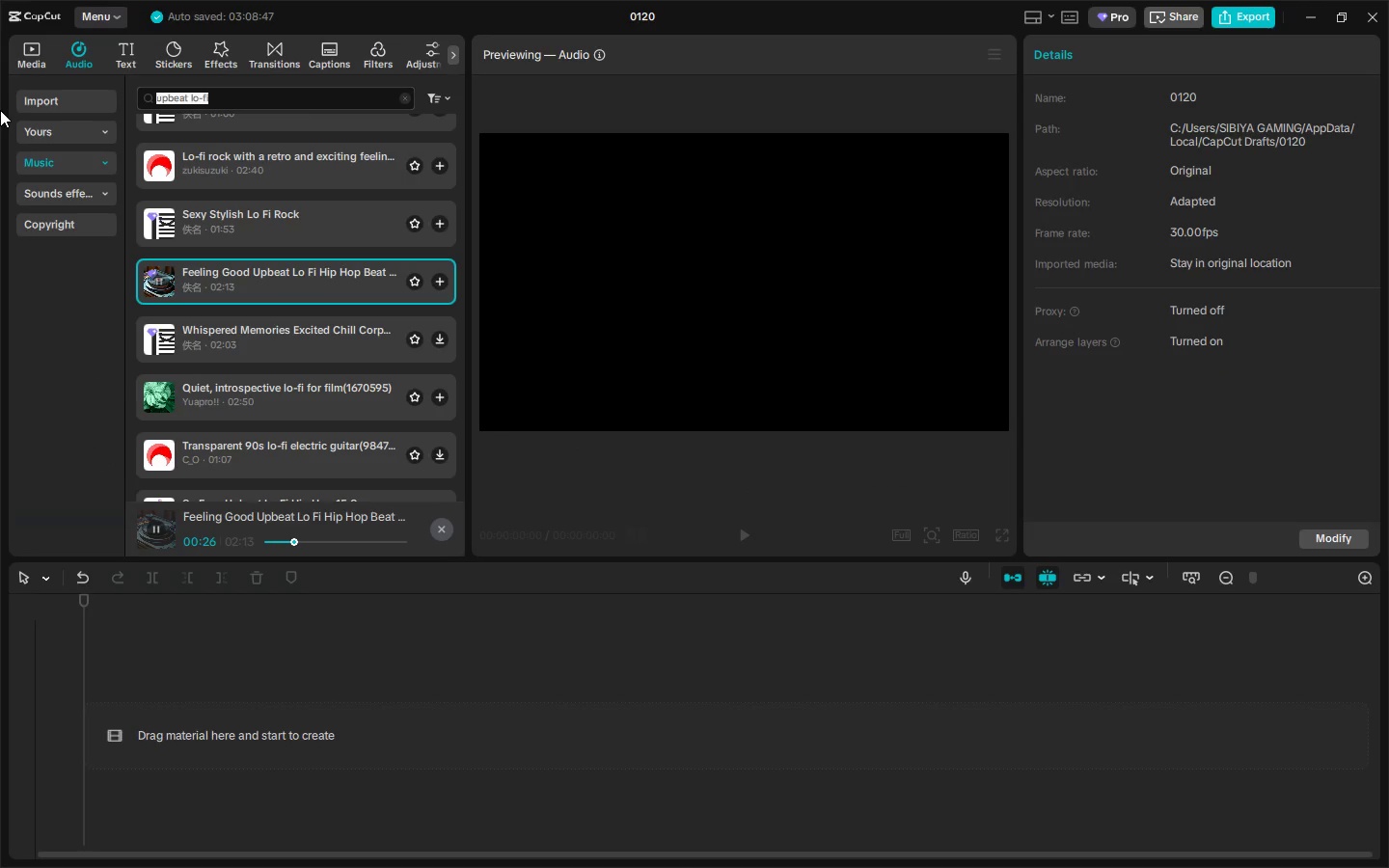 
key(Control+V)
 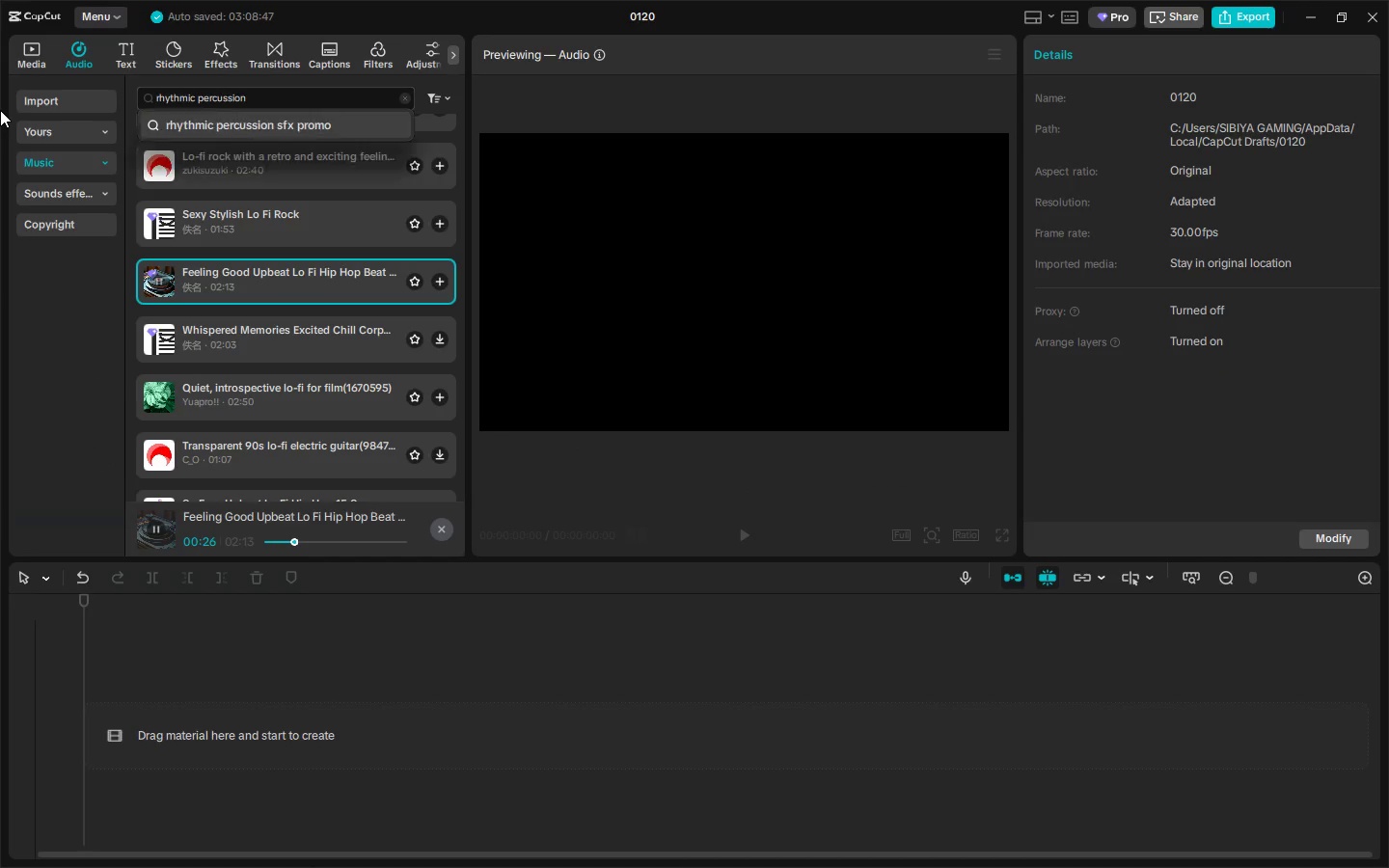 
key(NumpadEnter)
 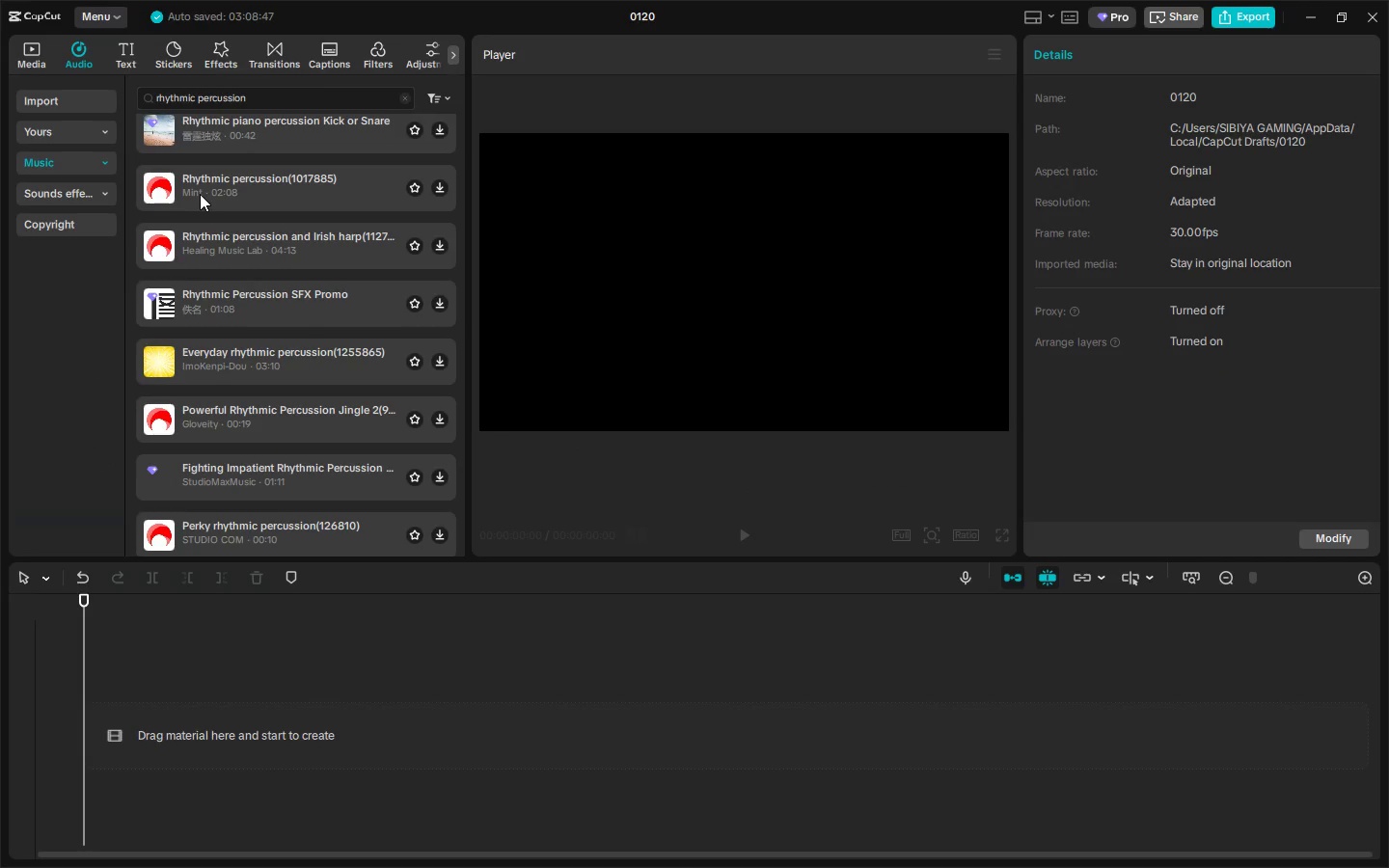 
scroll: coordinate [195, 192], scroll_direction: up, amount: 4.0
 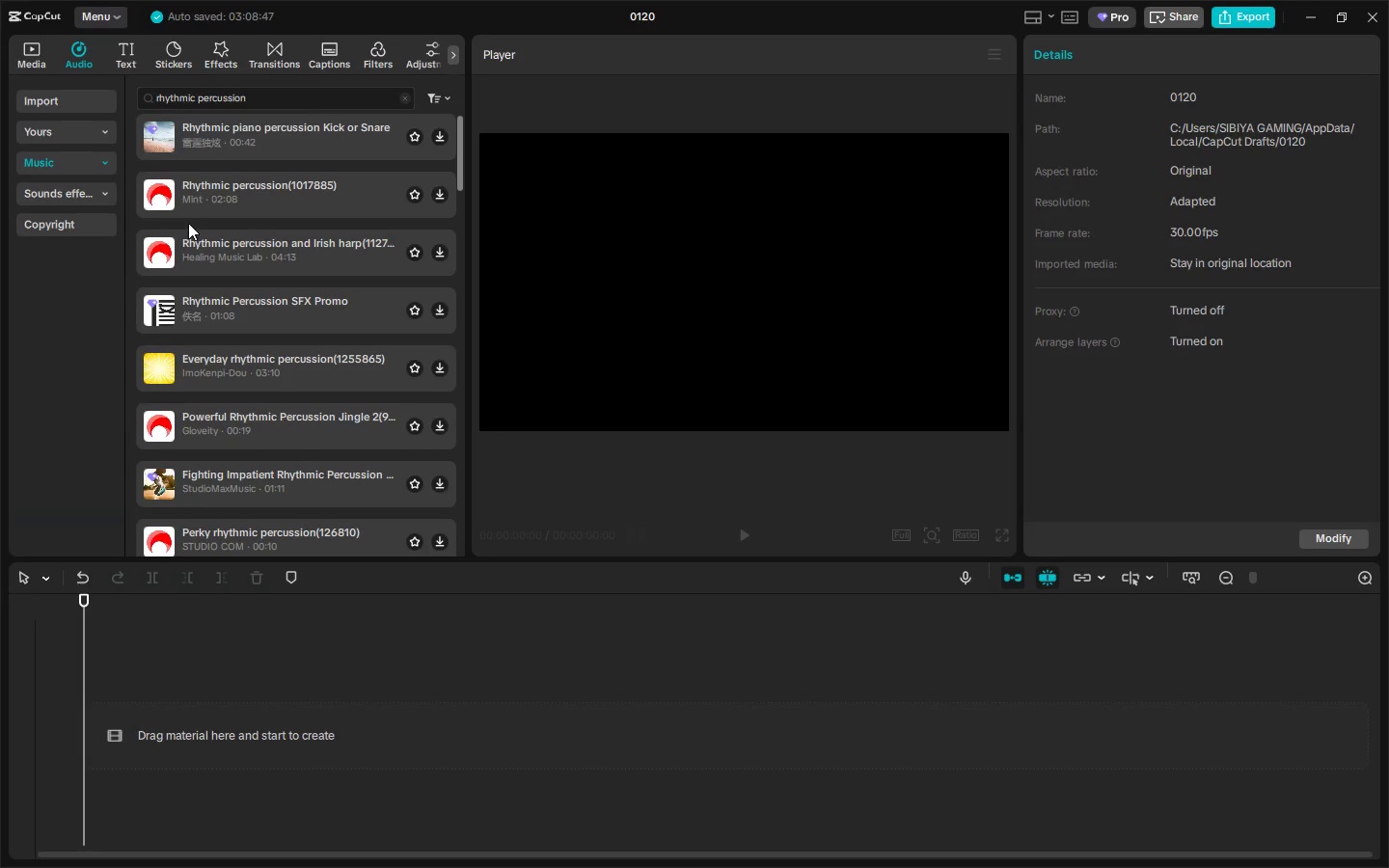 
left_click([178, 207])
 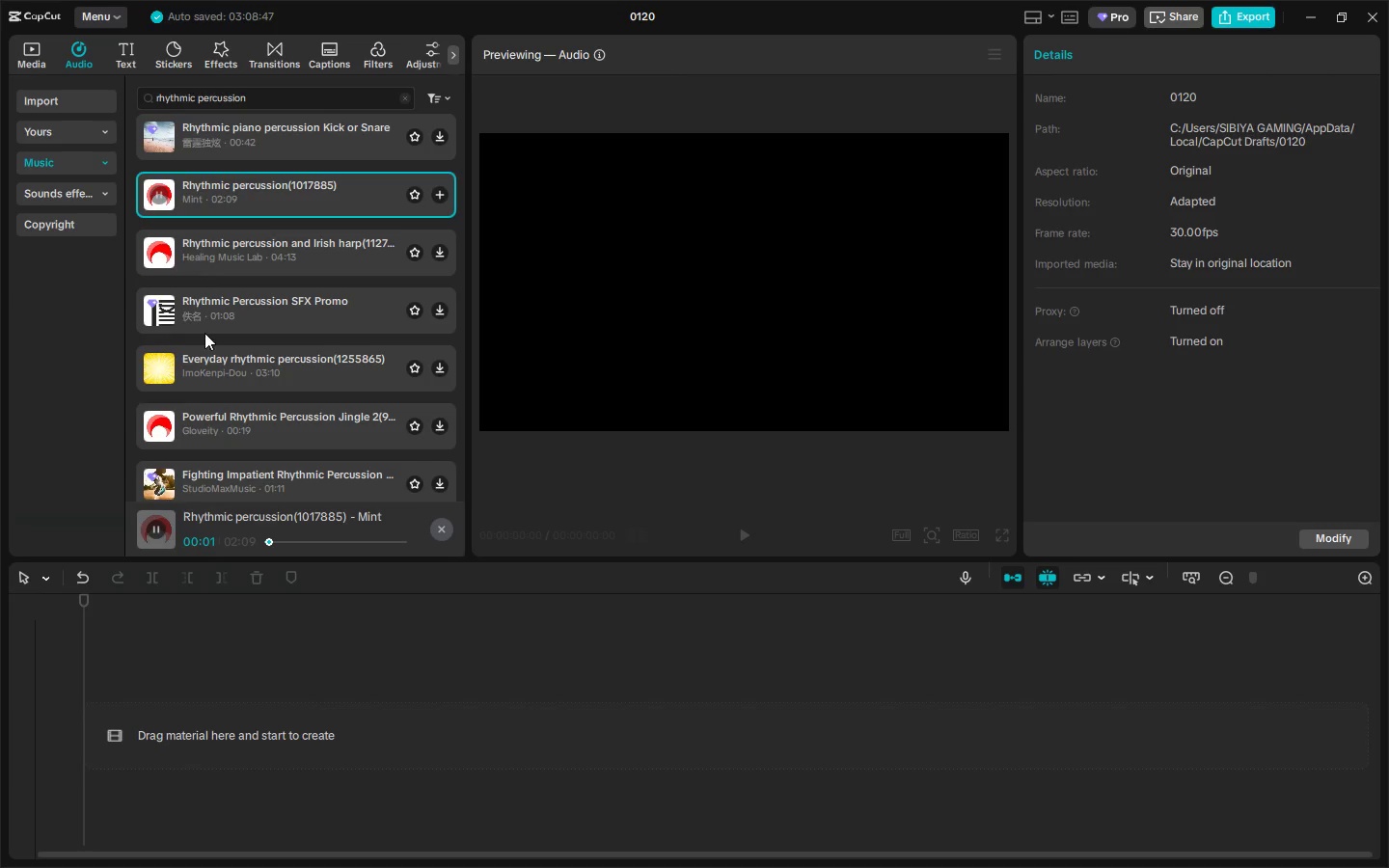 
left_click([288, 539])
 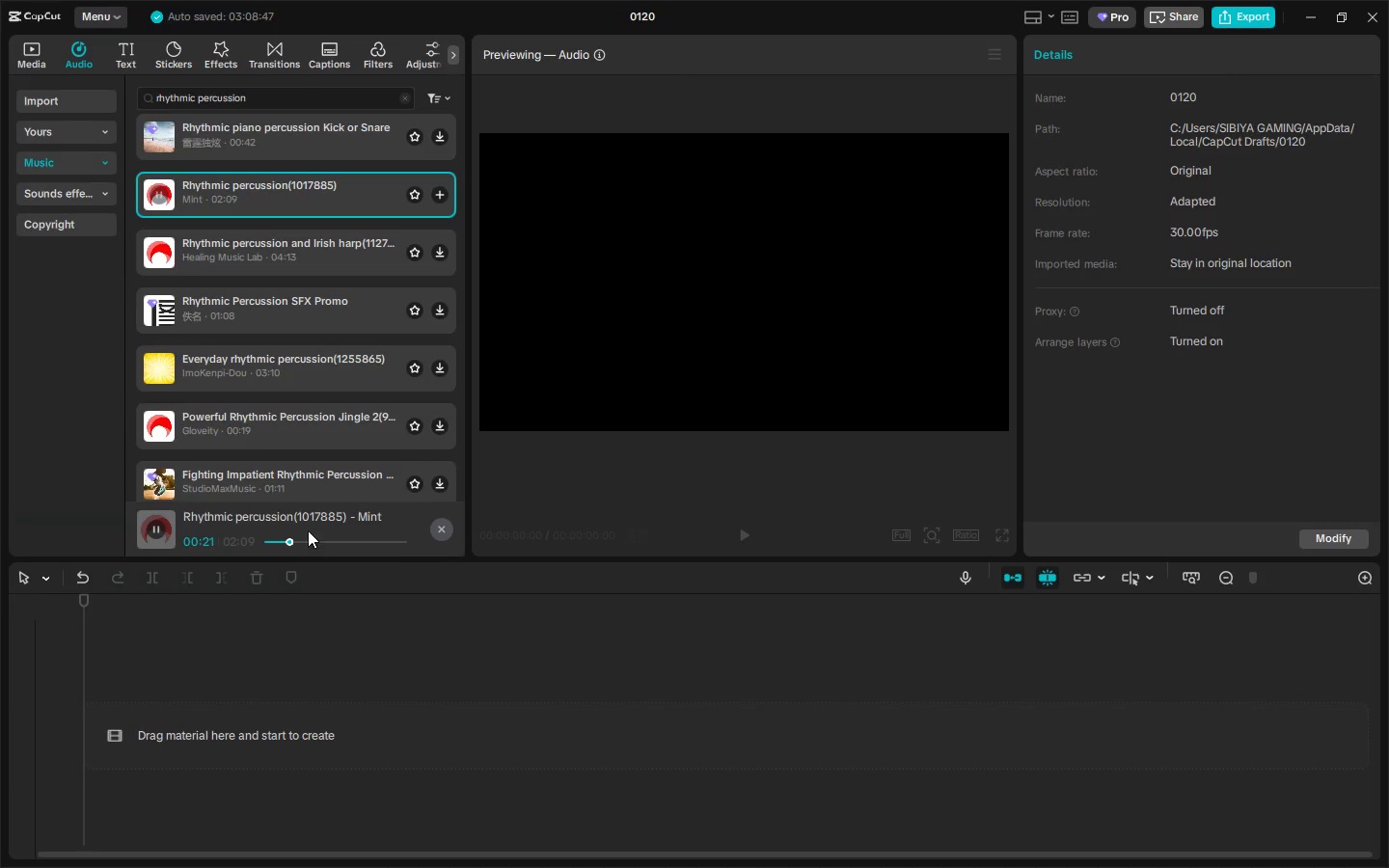 
left_click([232, 260])
 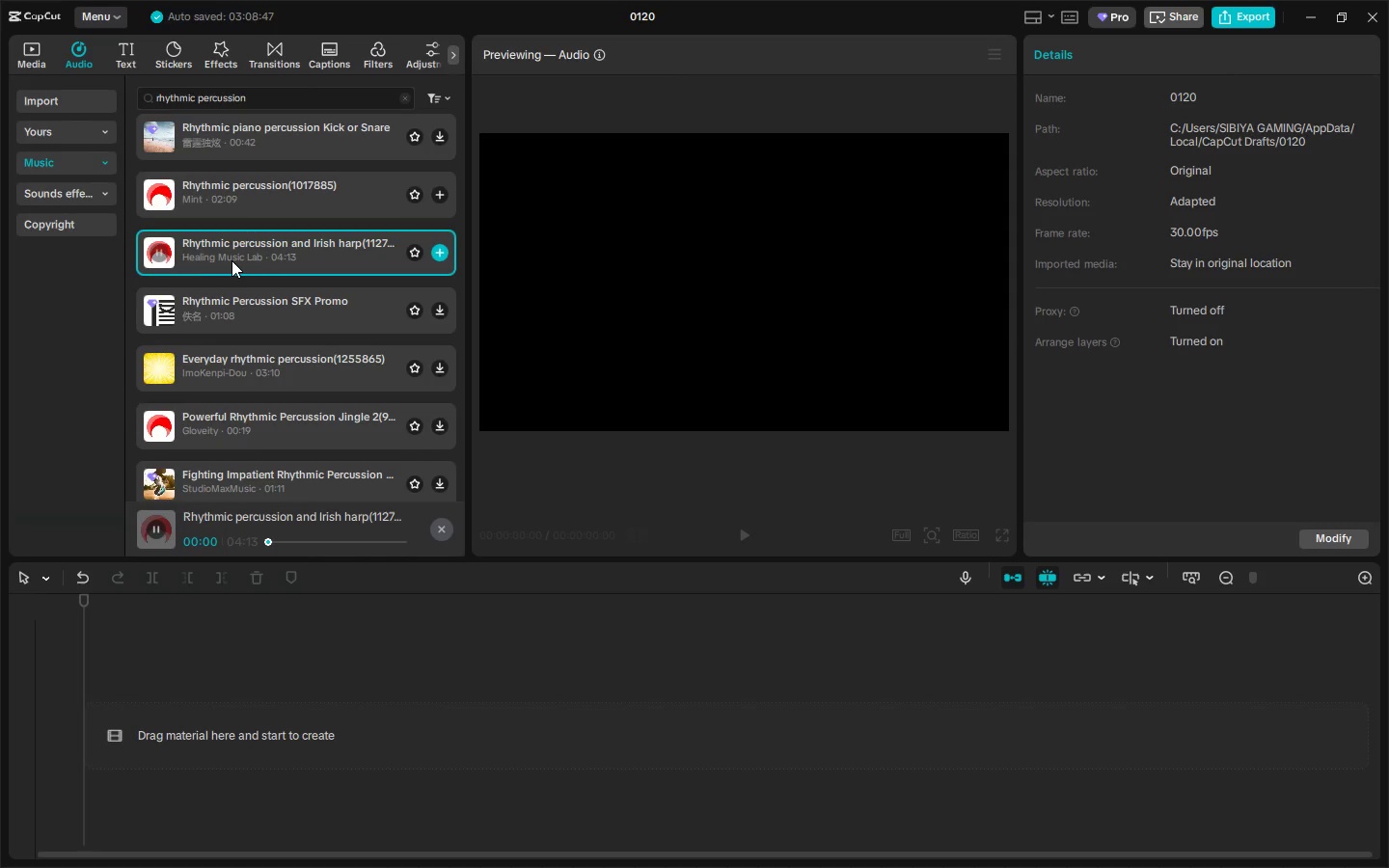 
key(Alt+AltLeft)
 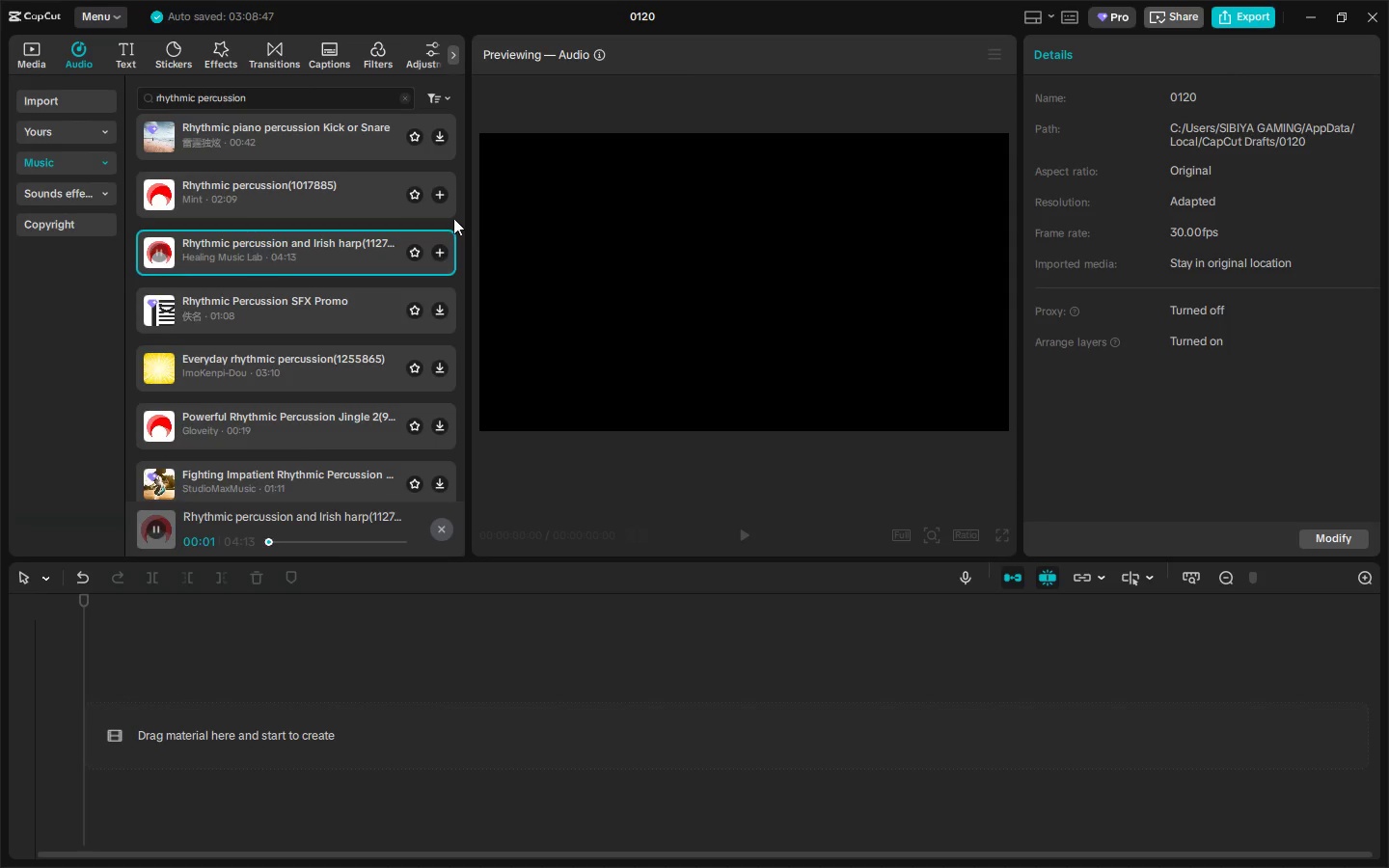 
key(Alt+Tab)